 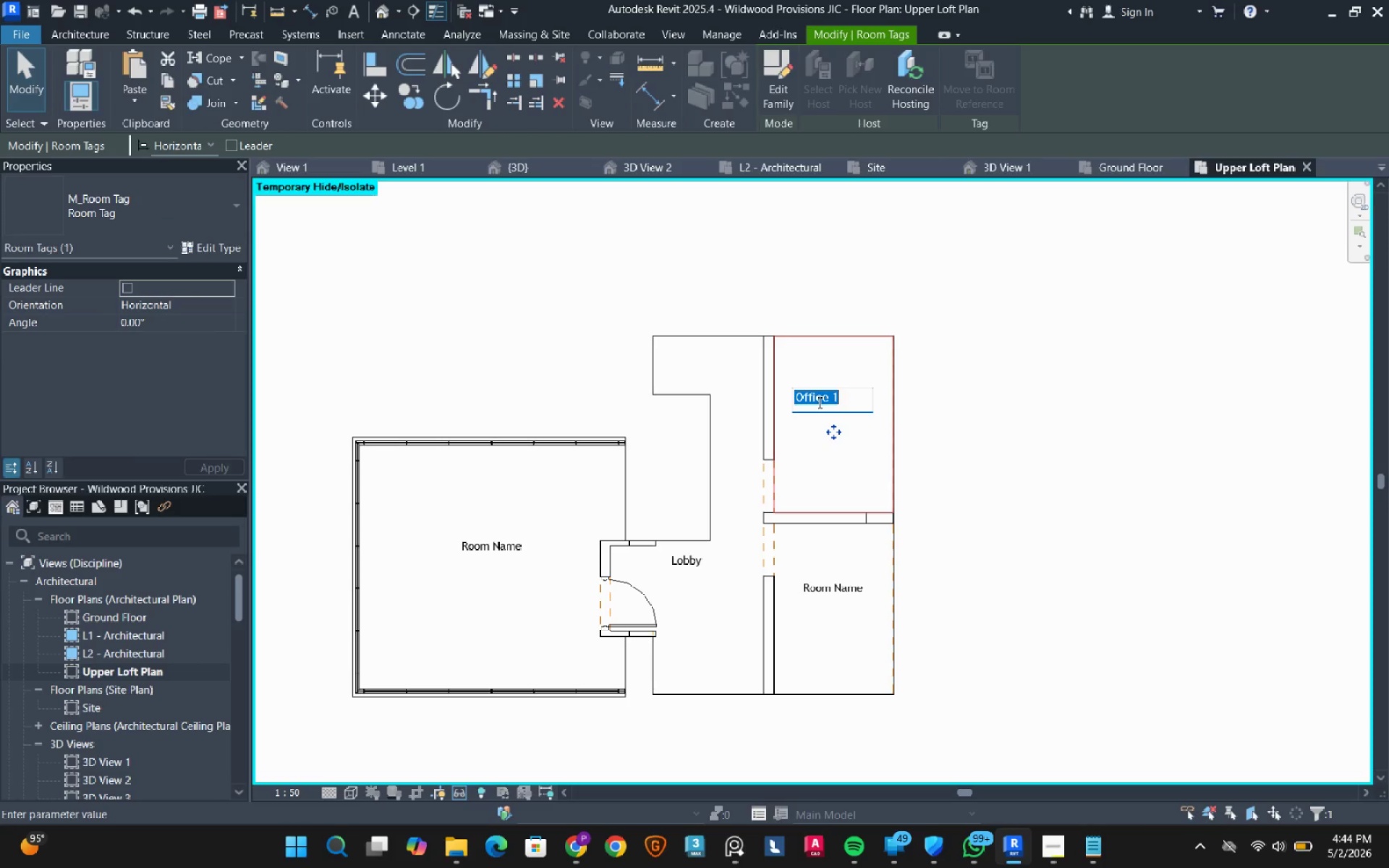 
left_click([795, 399])
 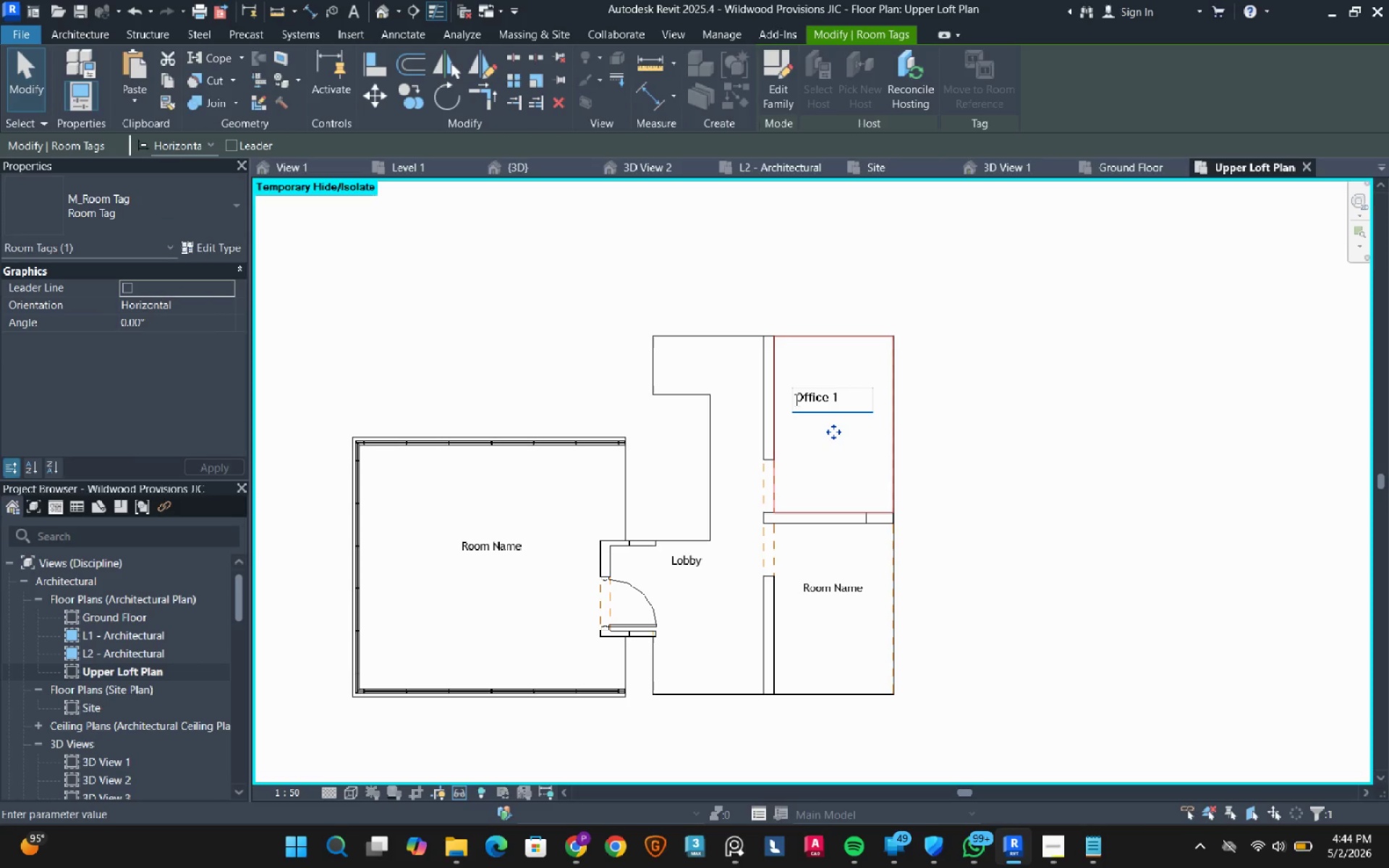 
type(Brand )
 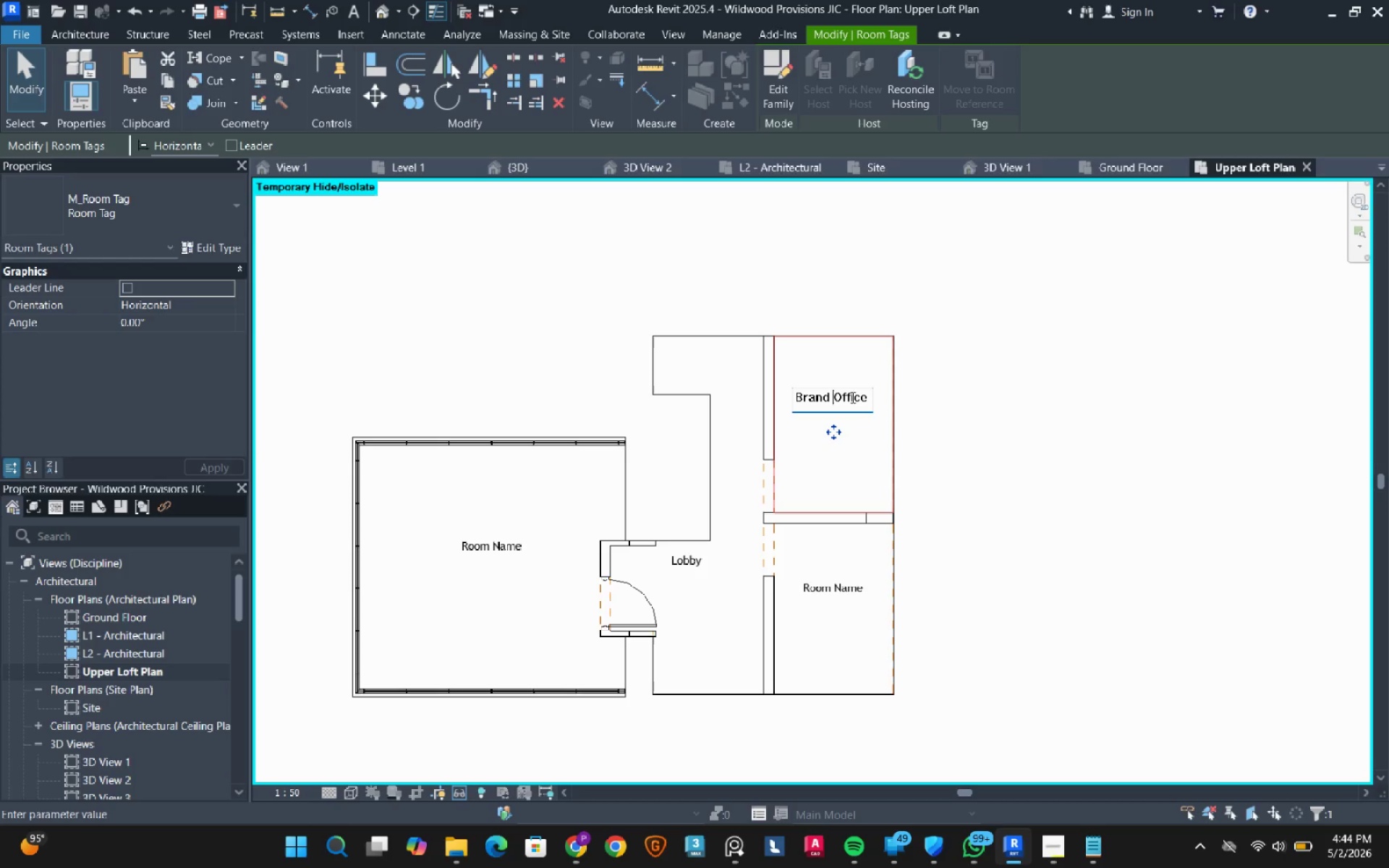 
left_click([1035, 396])
 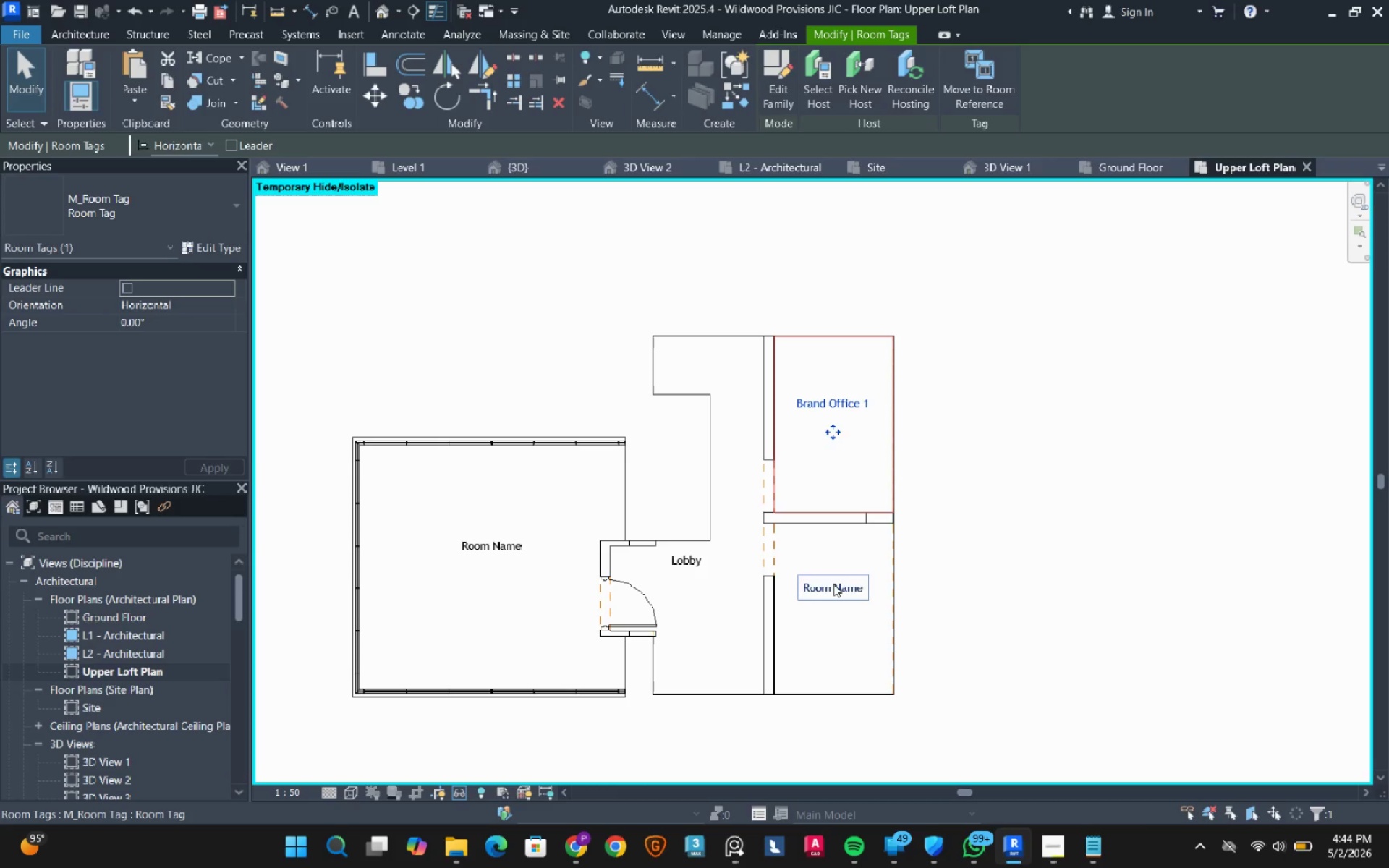 
double_click([833, 584])
 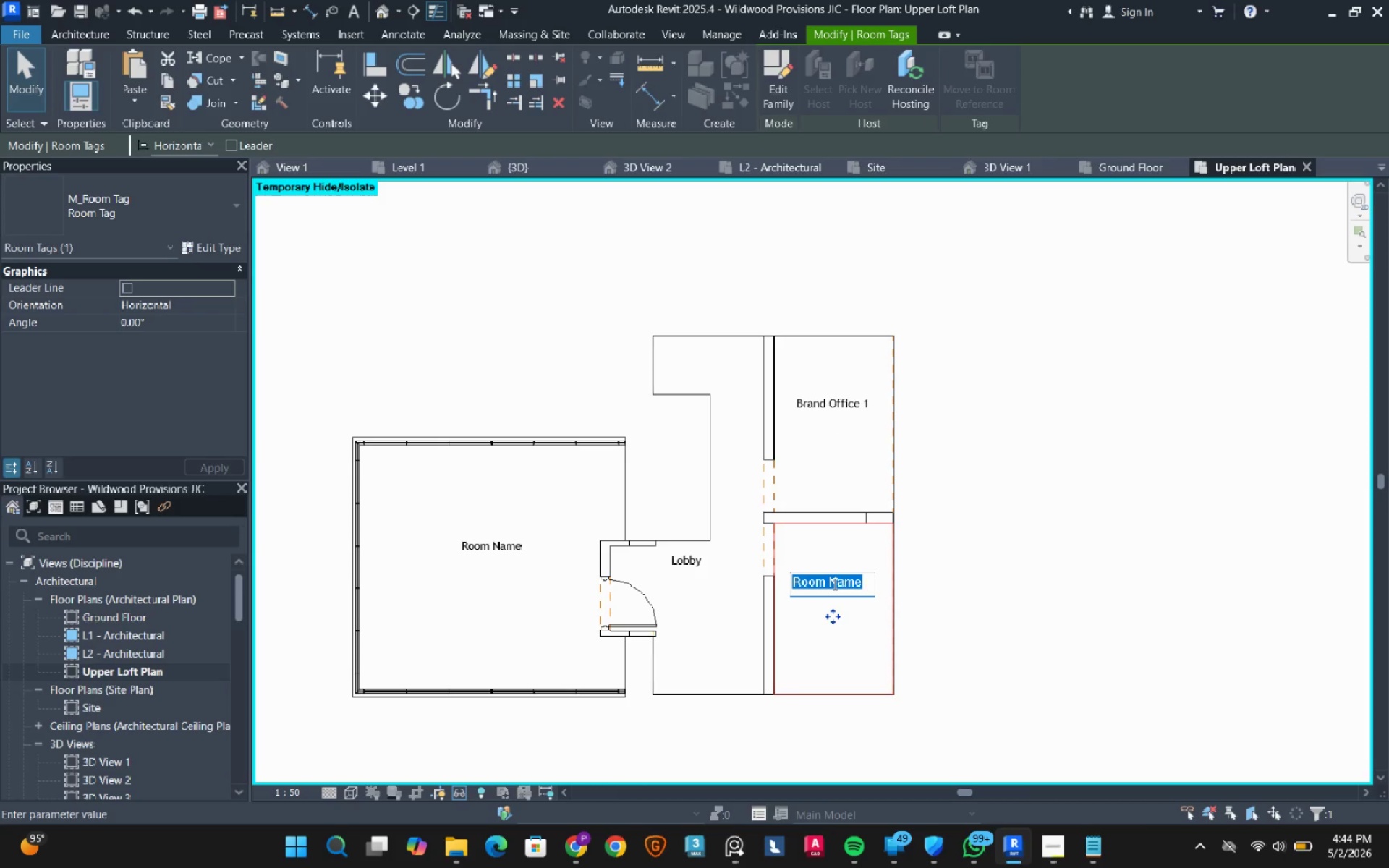 
type(Brand Office 2)
 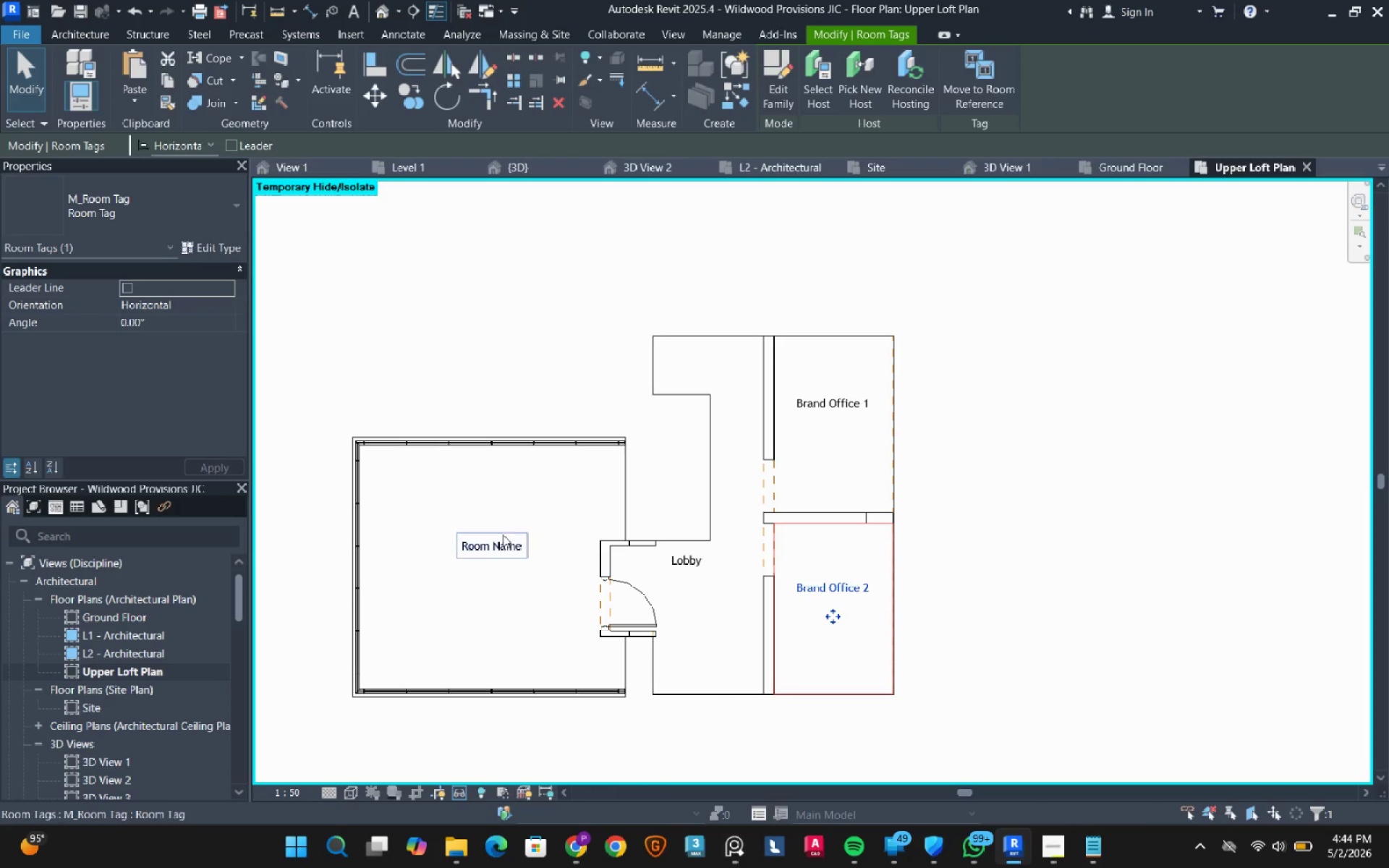 
double_click([497, 537])
 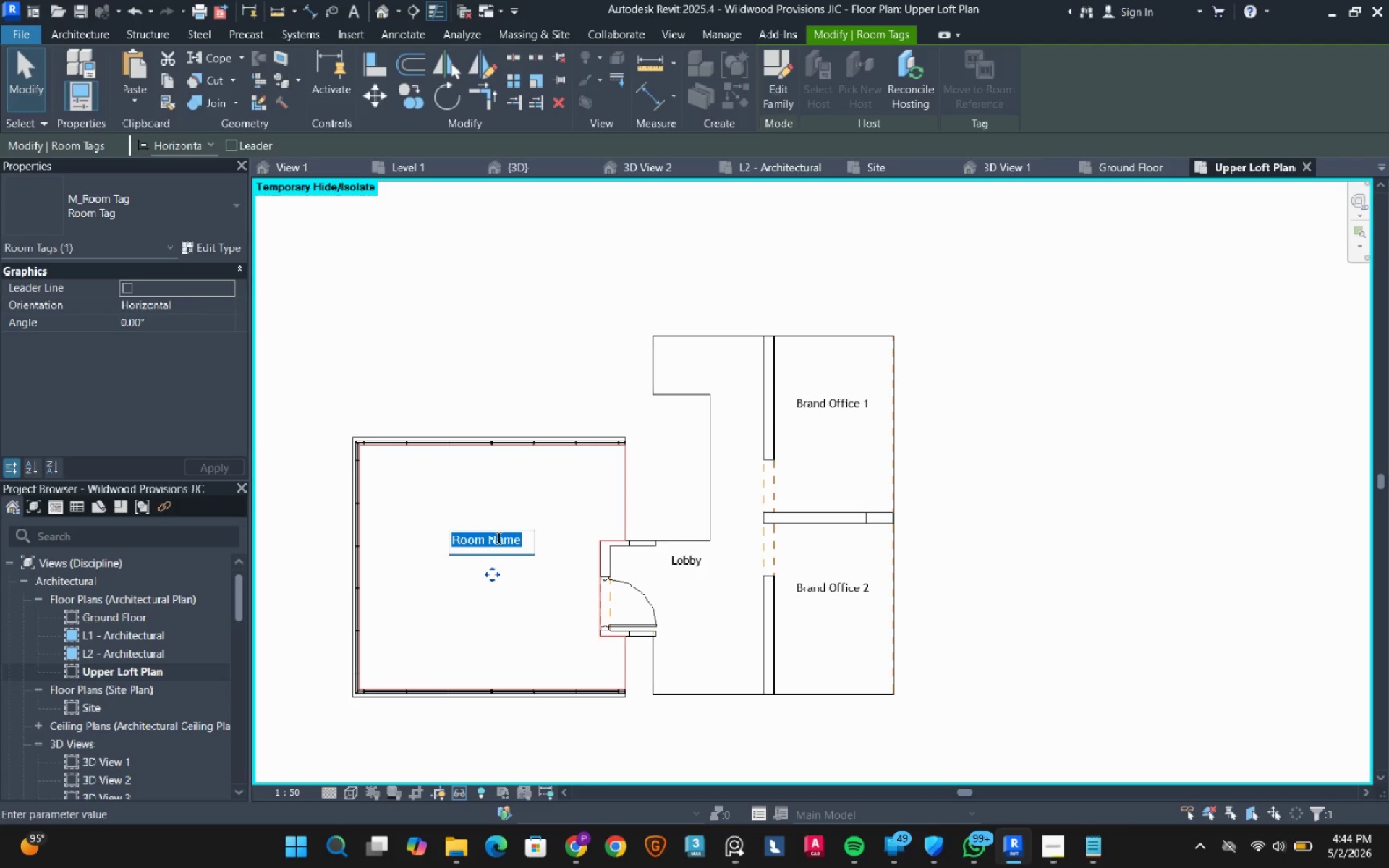 
type(Terrace)
 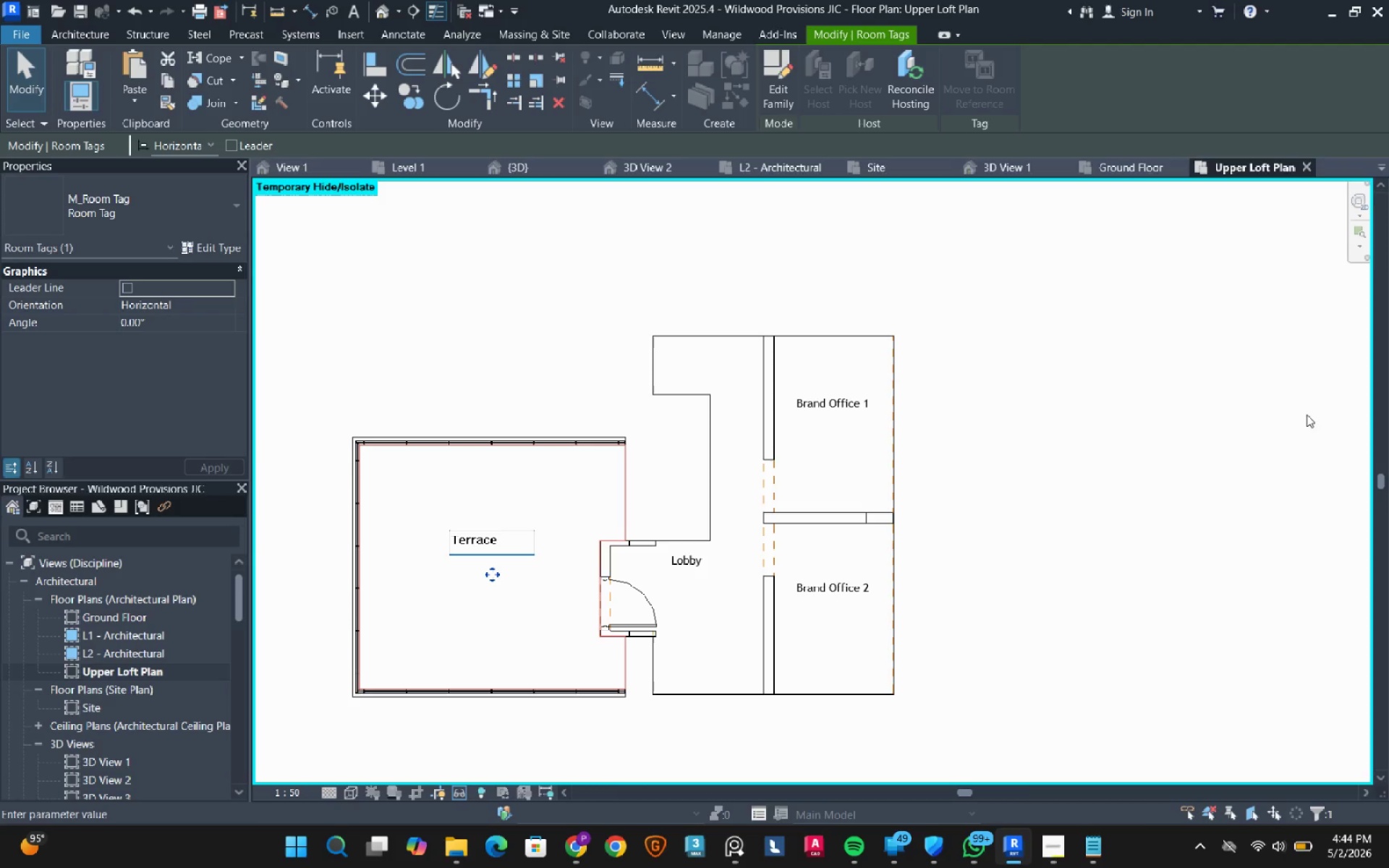 
left_click([1127, 455])
 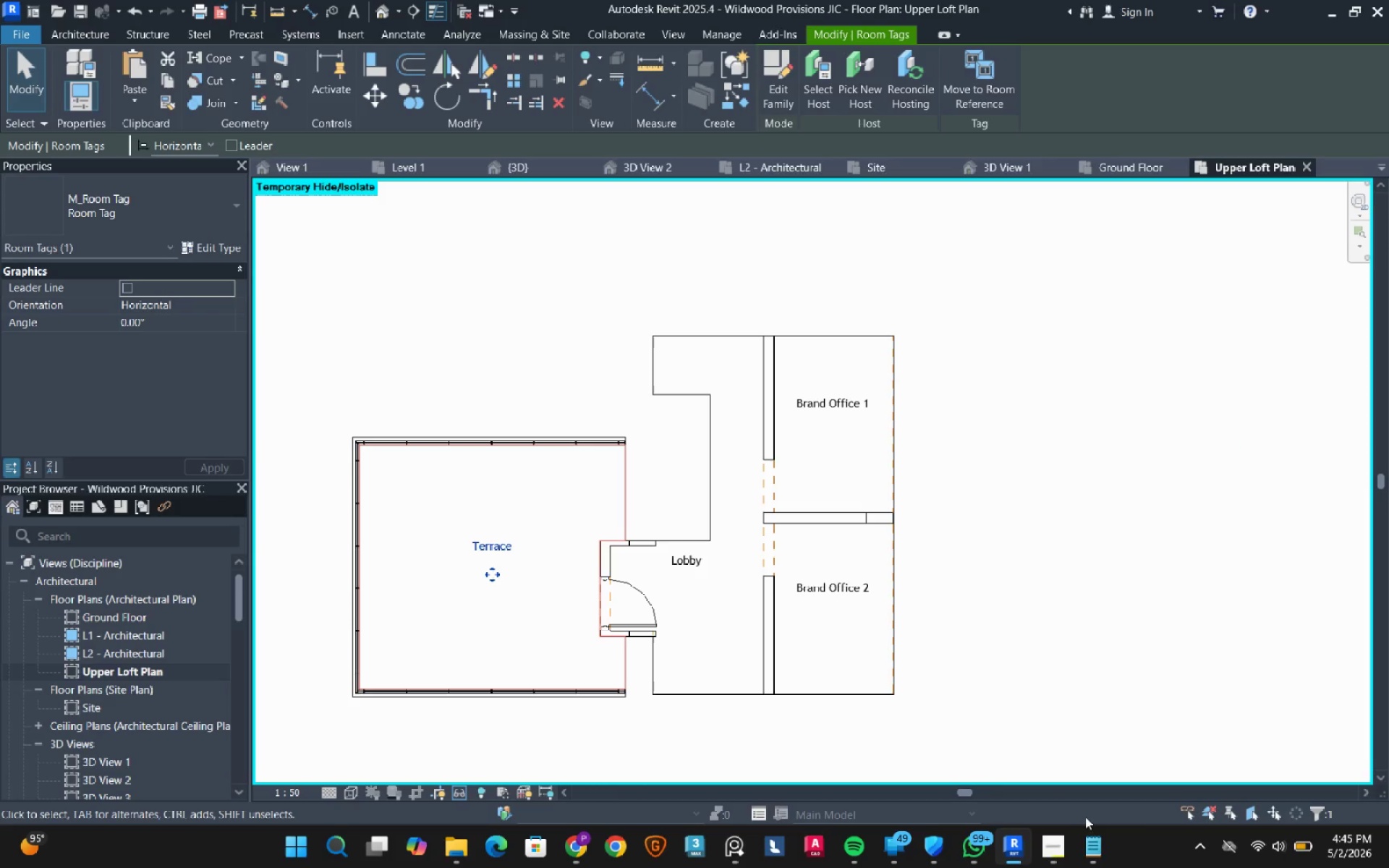 
left_click([1093, 852])
 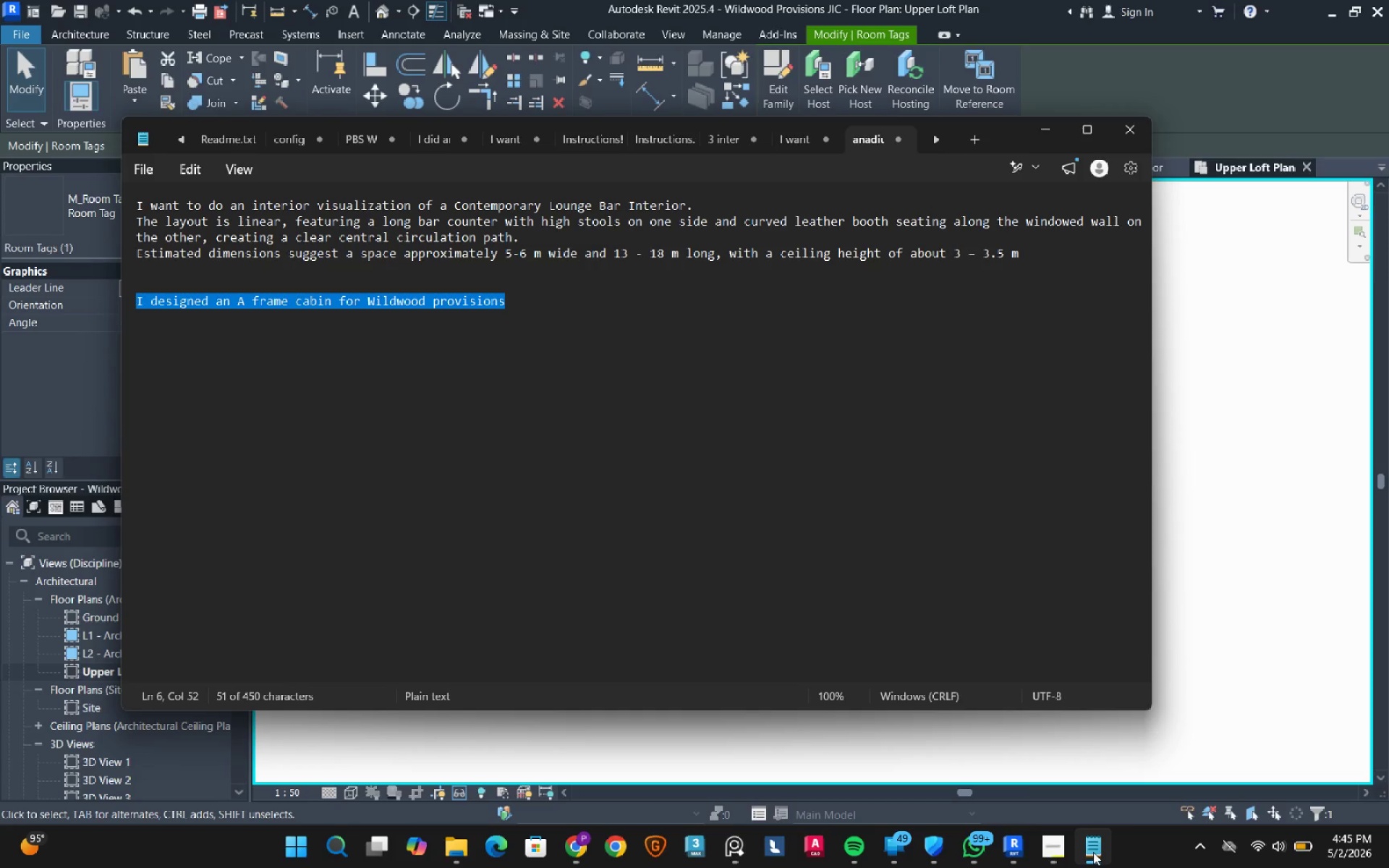 
left_click([1093, 852])
 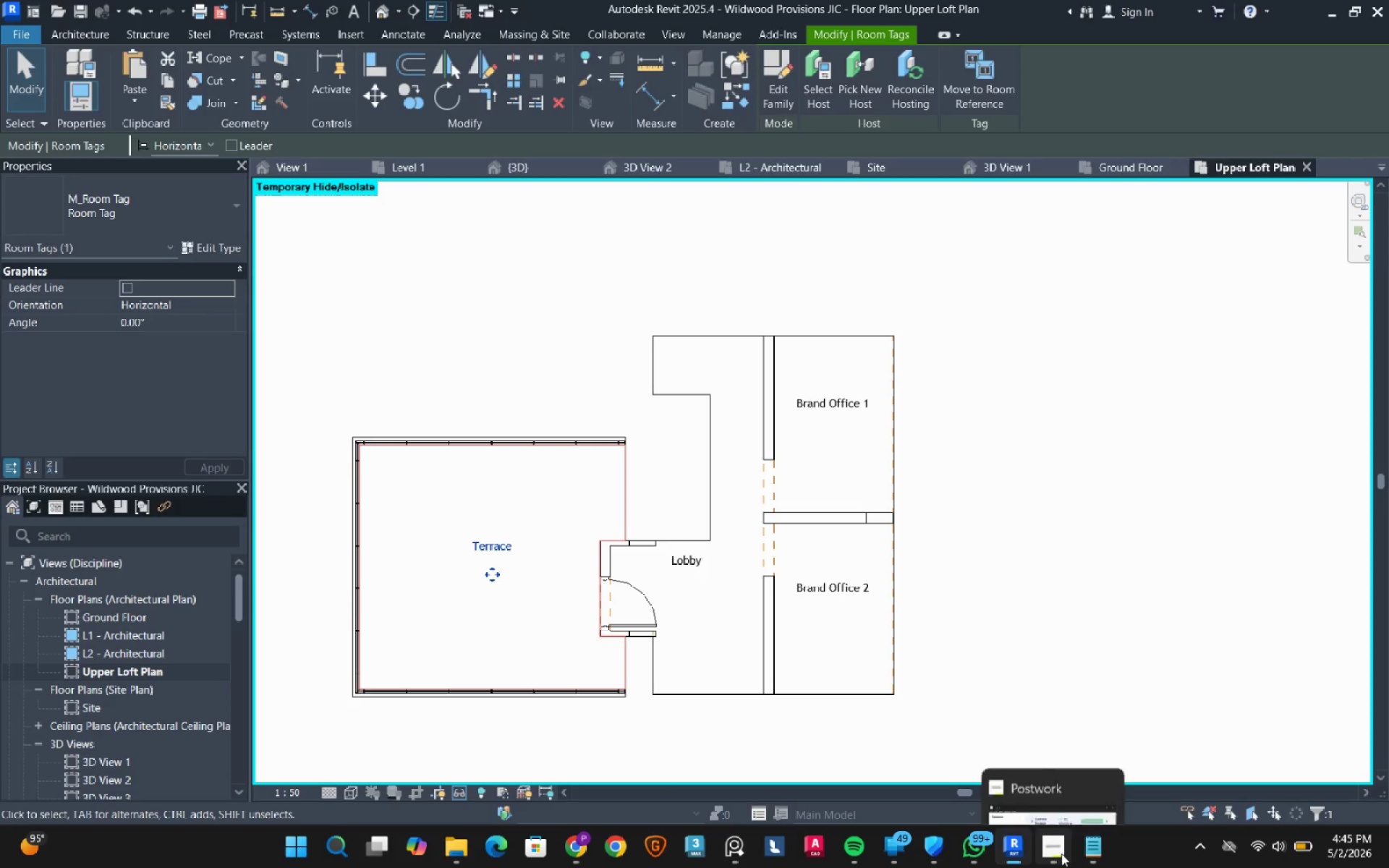 
double_click([1061, 854])